 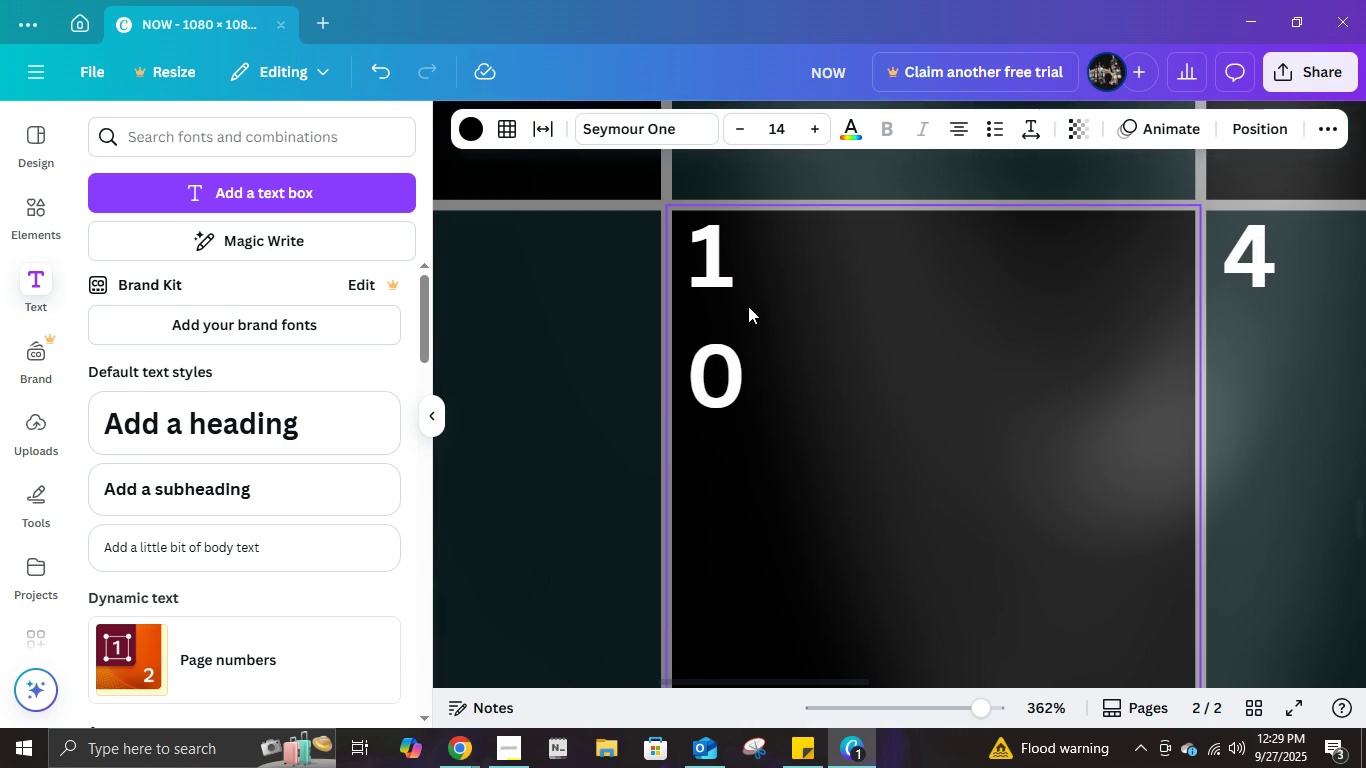 
left_click([735, 295])
 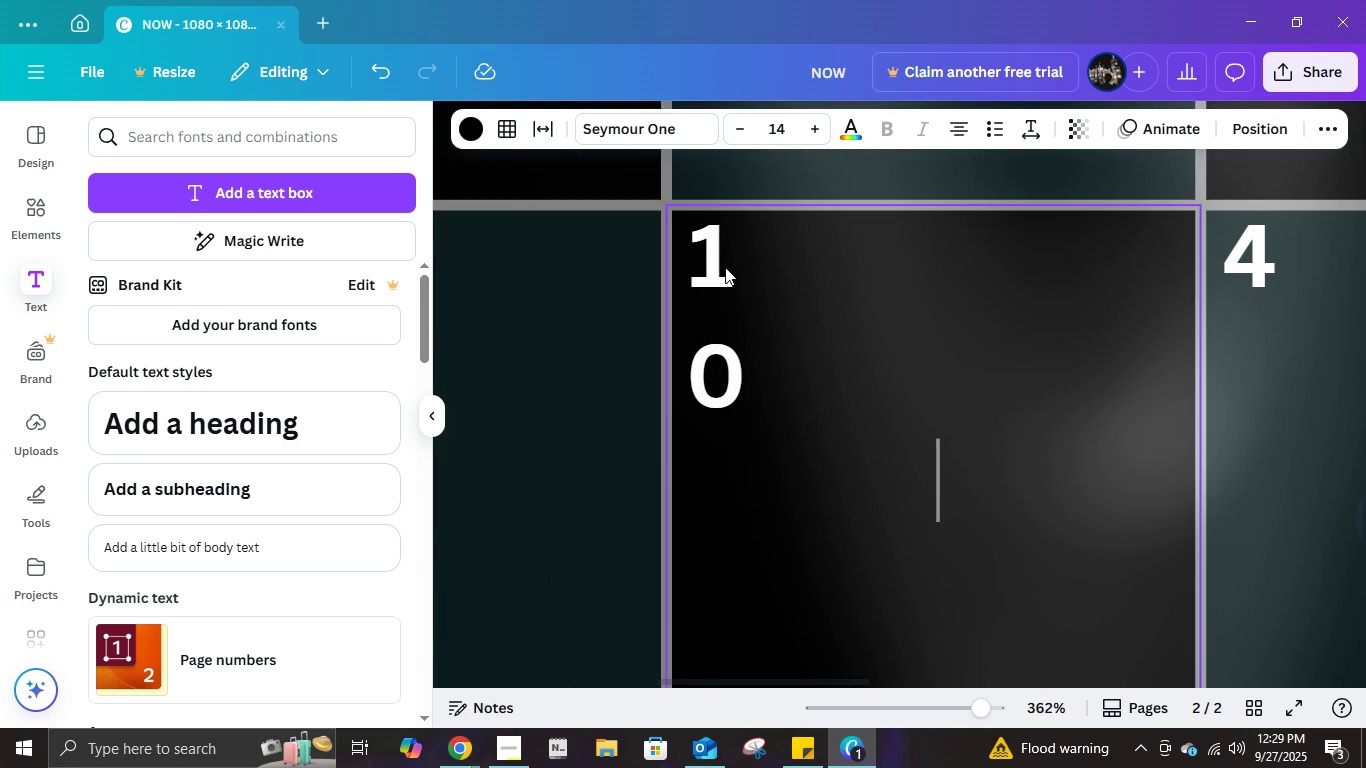 
left_click([725, 267])
 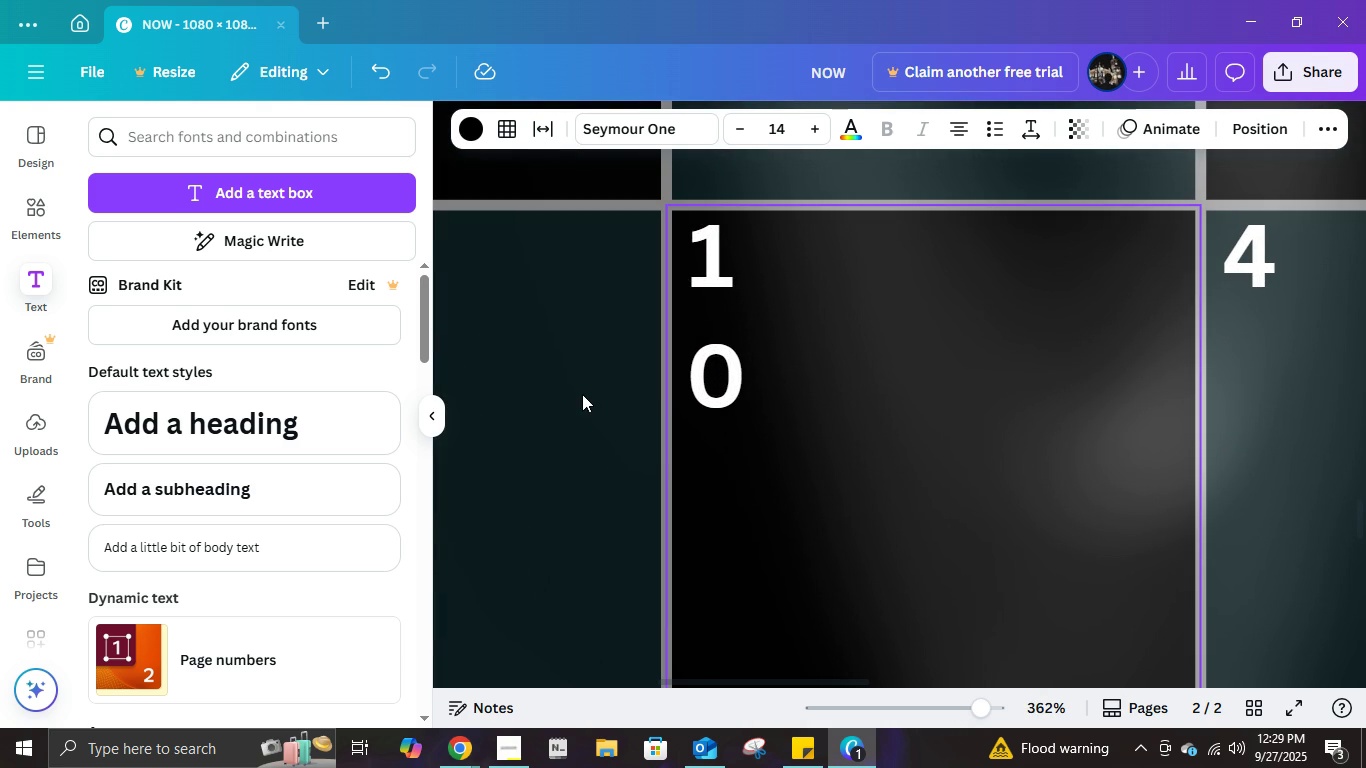 
left_click([582, 394])
 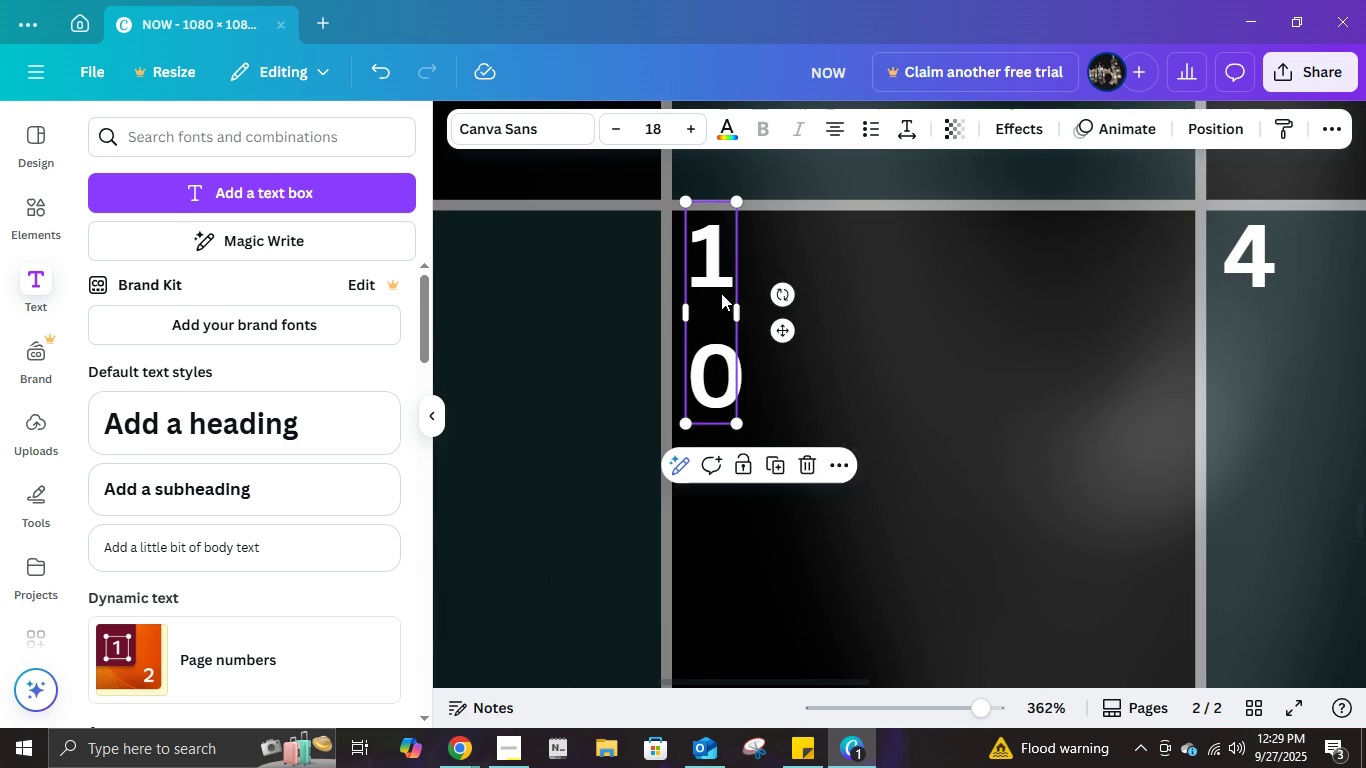 
left_click([721, 293])